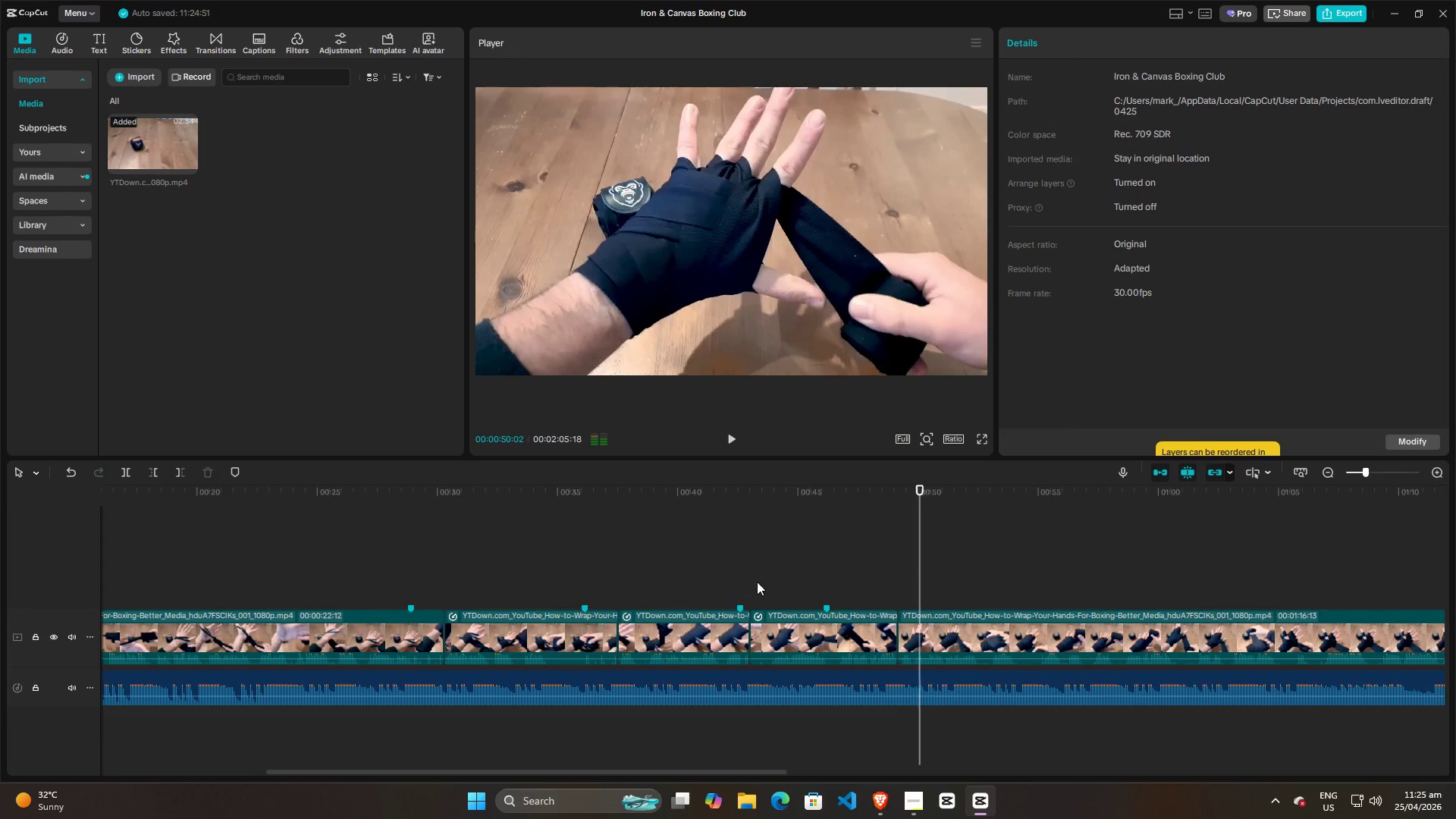 
key(Space)
 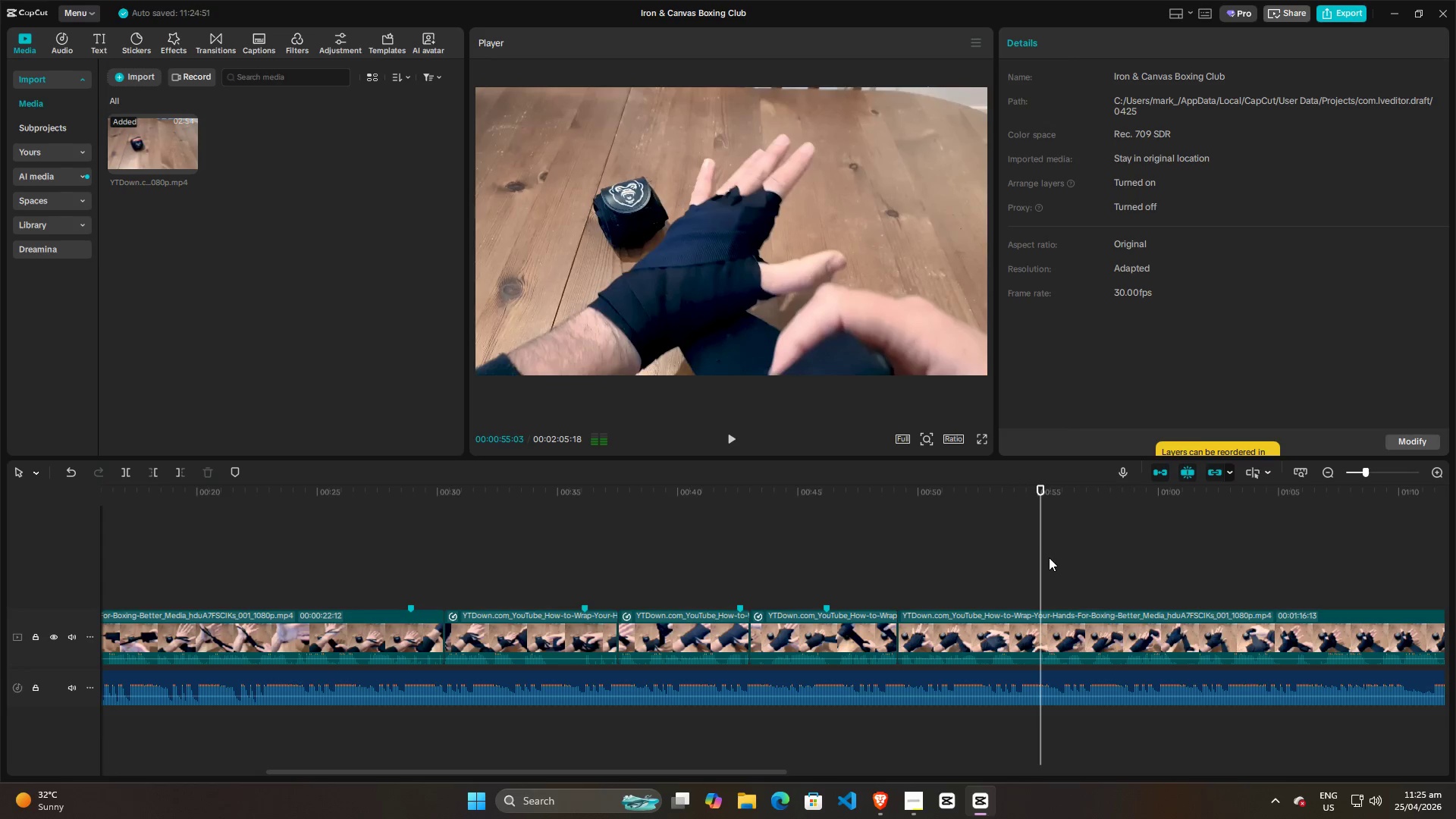 
left_click_drag(start_coordinate=[1043, 557], to_coordinate=[896, 556])
 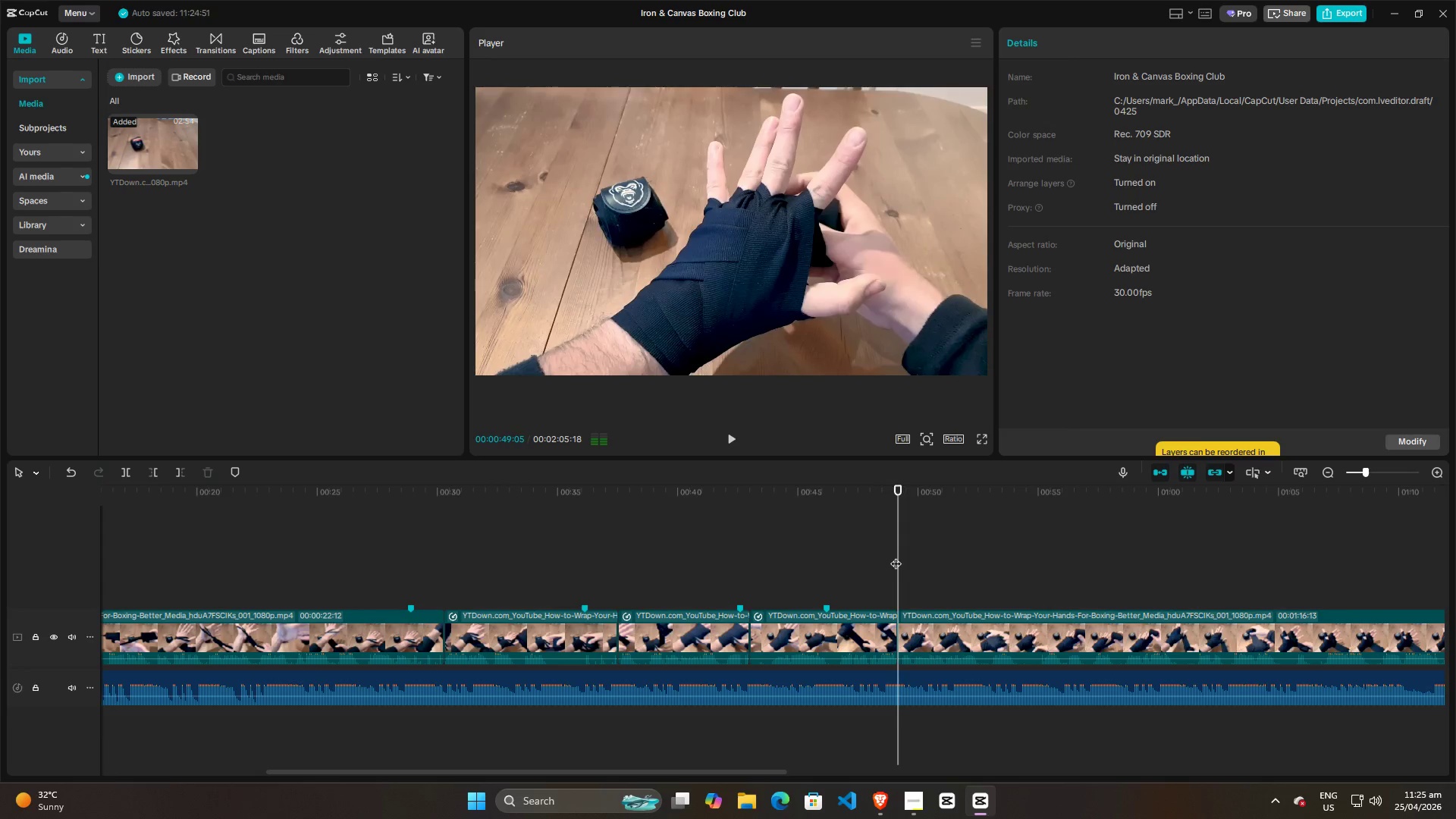 
key(Space)
 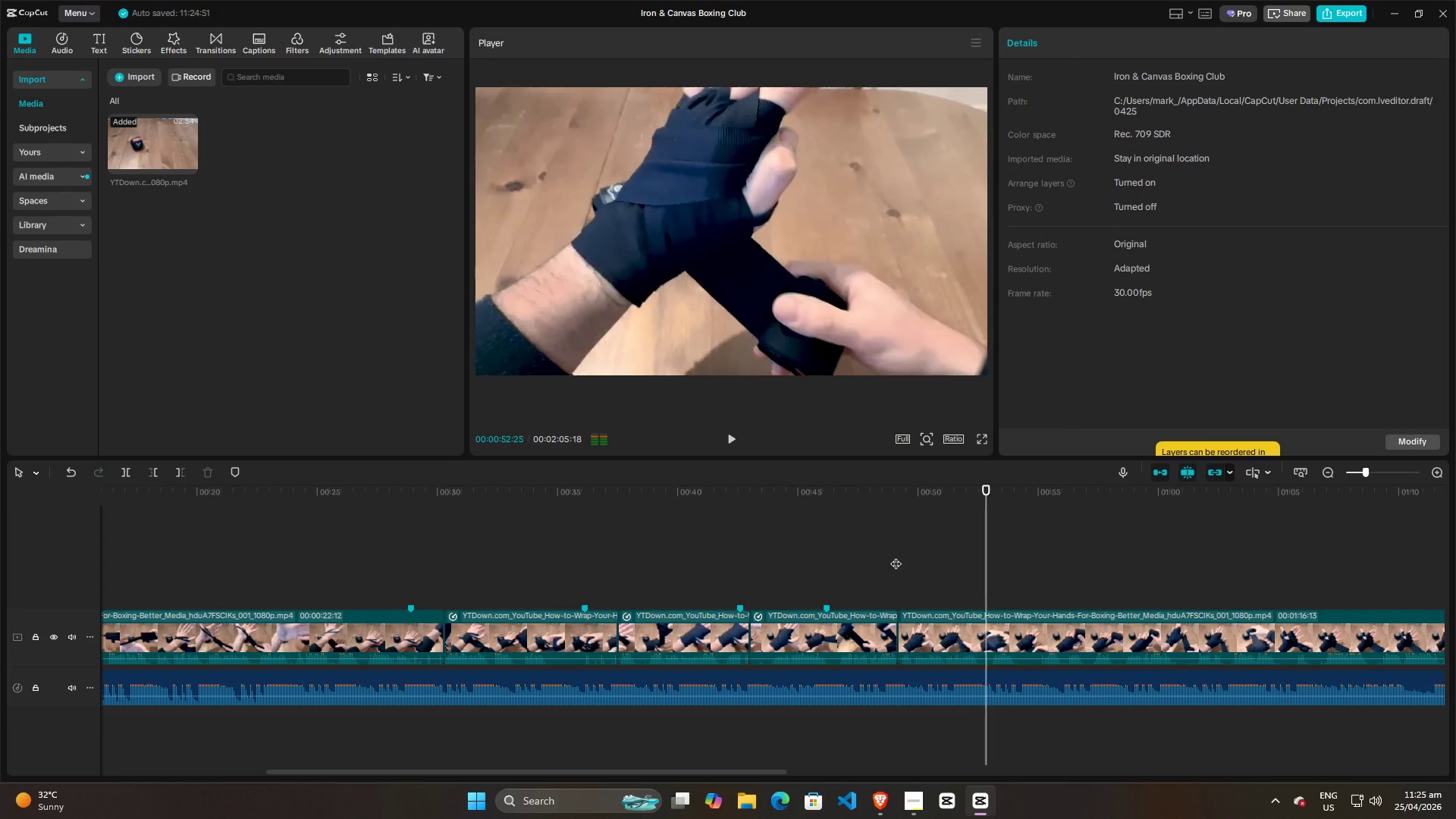 
key(Space)
 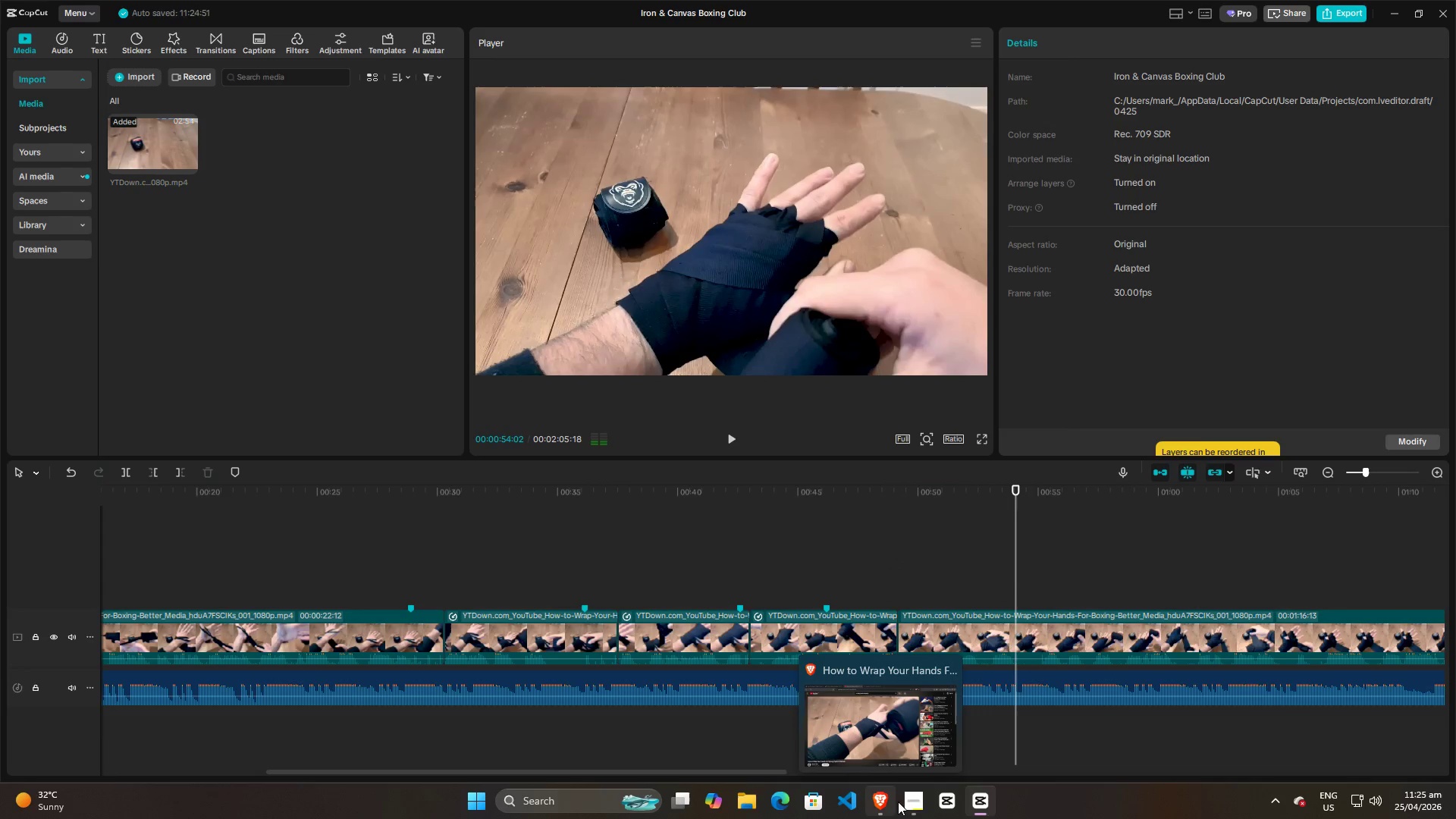 
left_click([912, 802])